 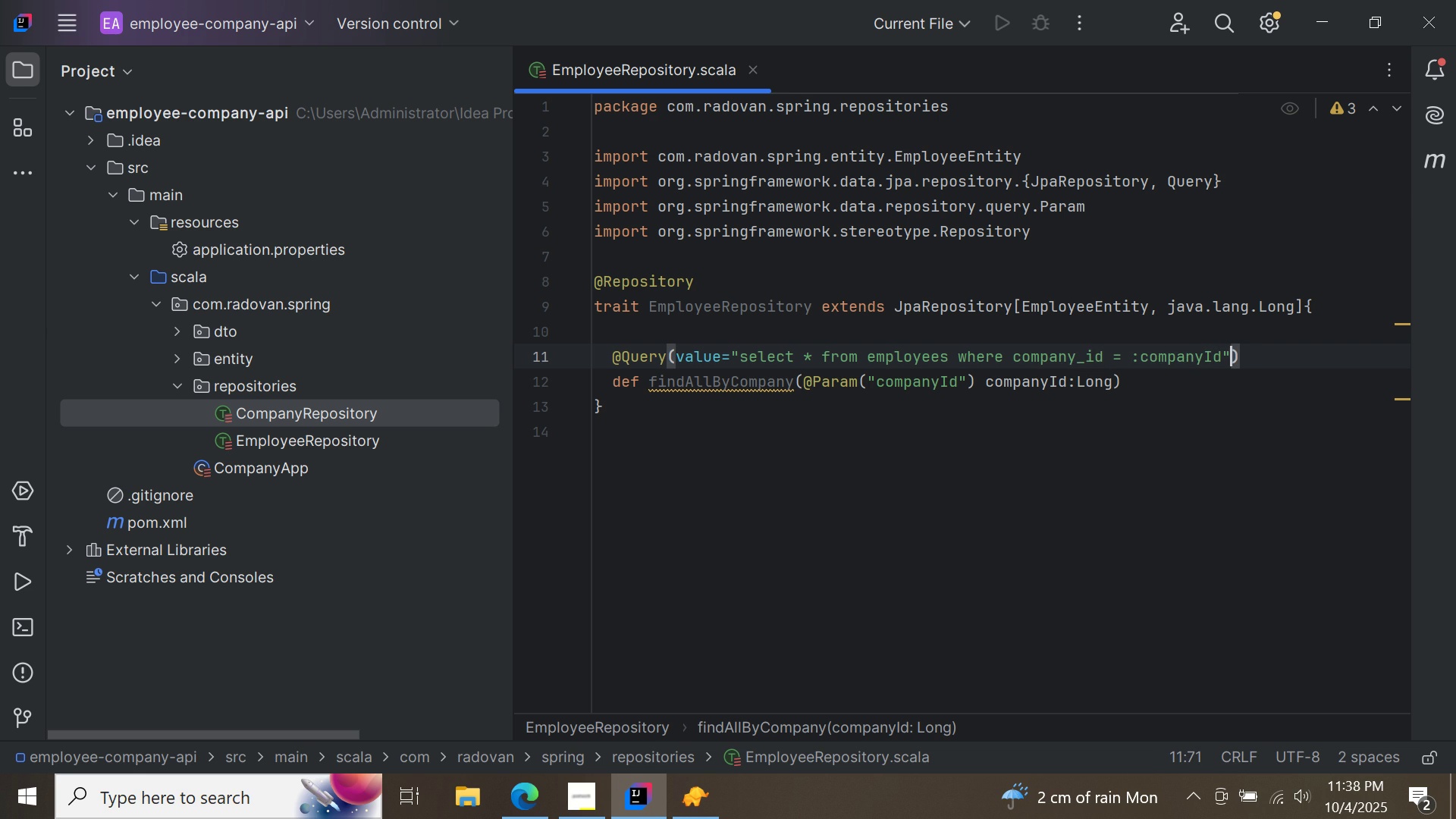 
type(,nati)
 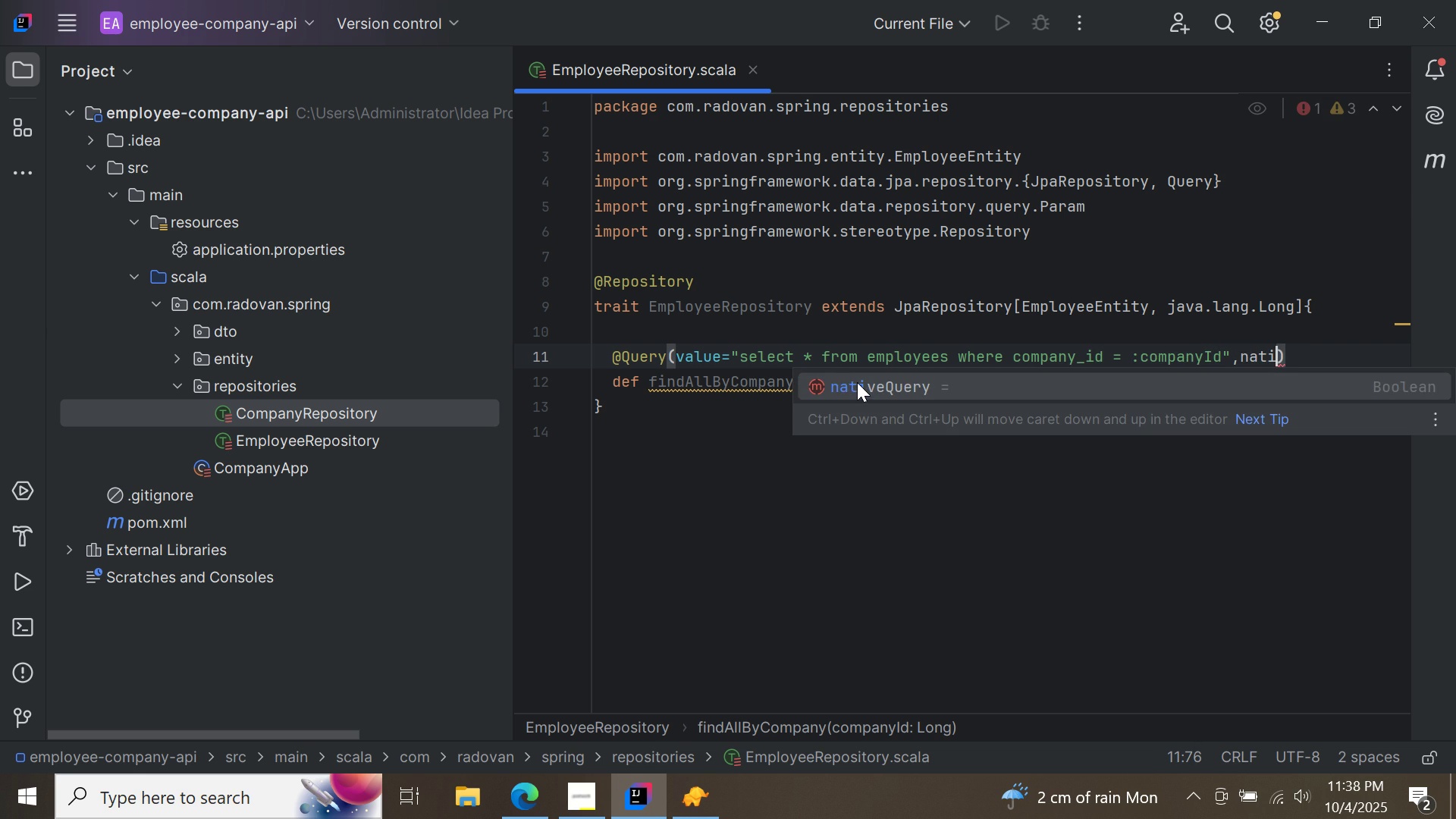 
double_click([857, 382])
 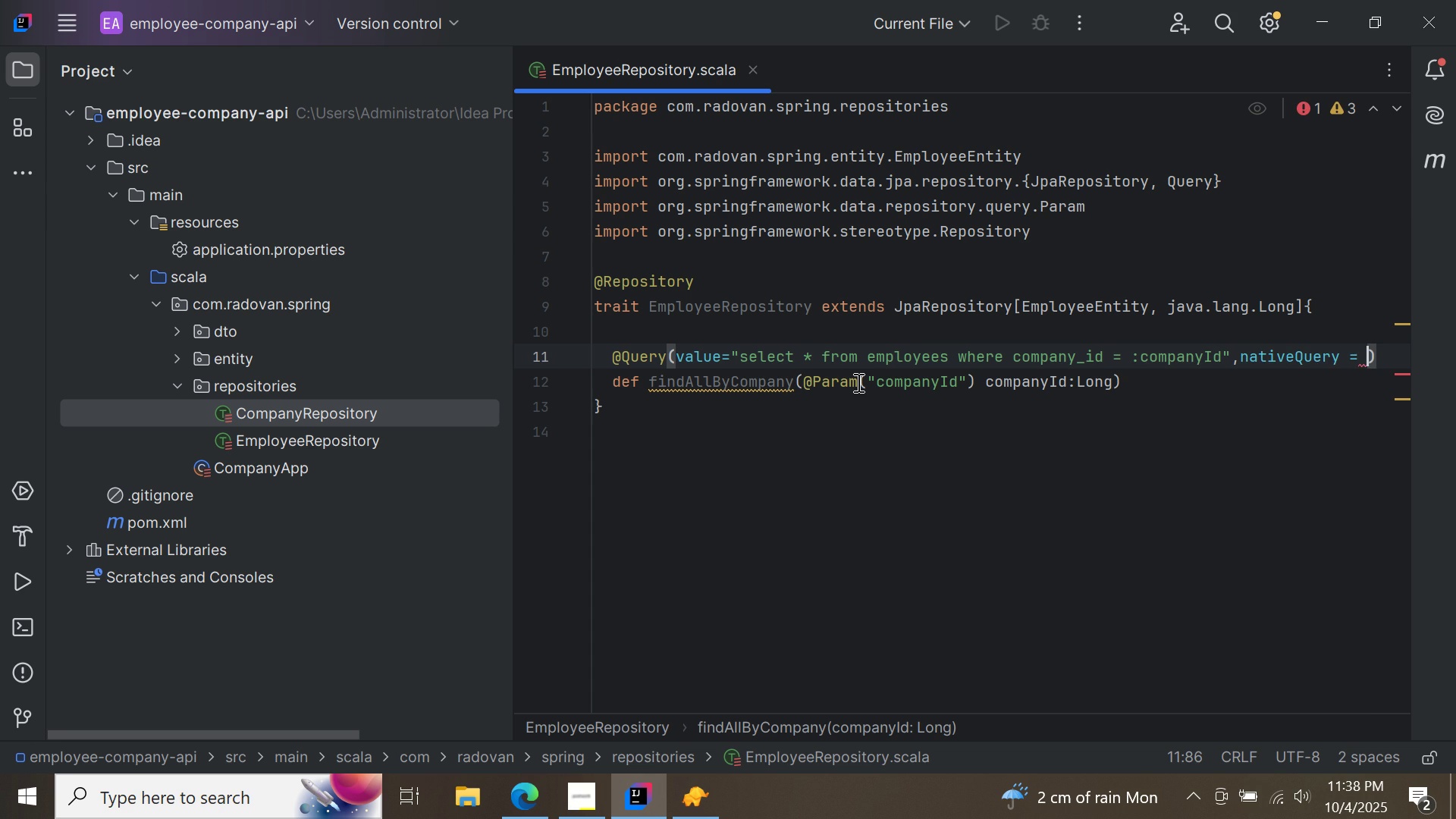 
type(true)
 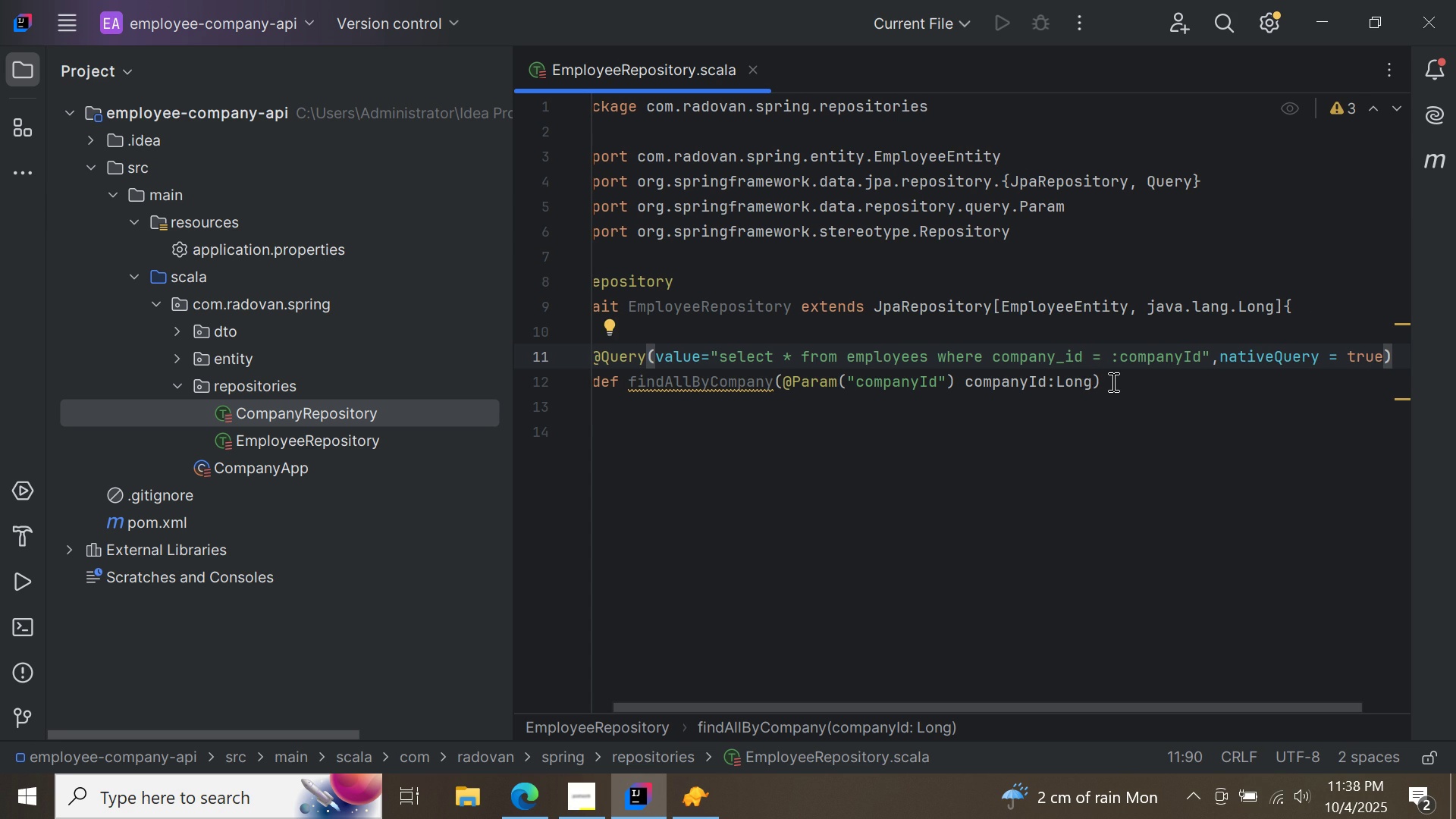 
left_click([1116, 384])